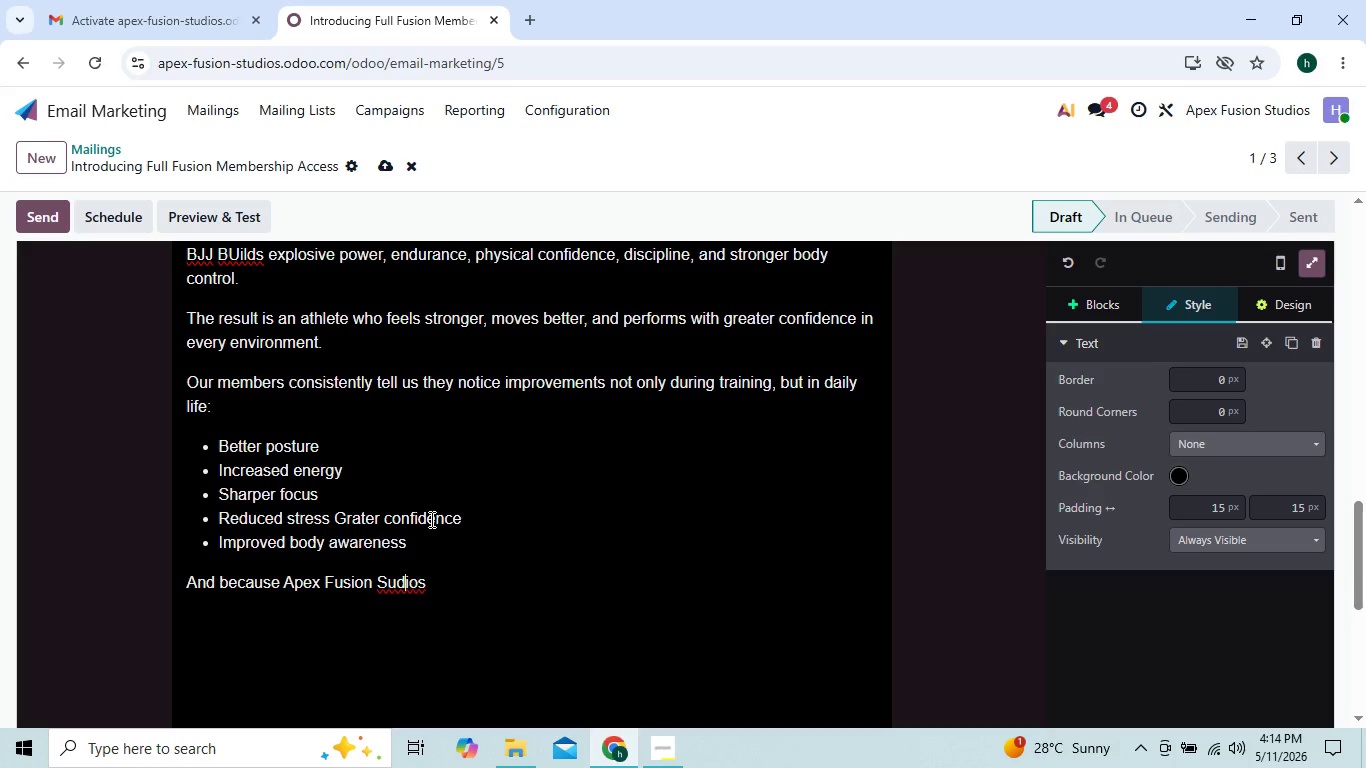 
key(ArrowLeft)
 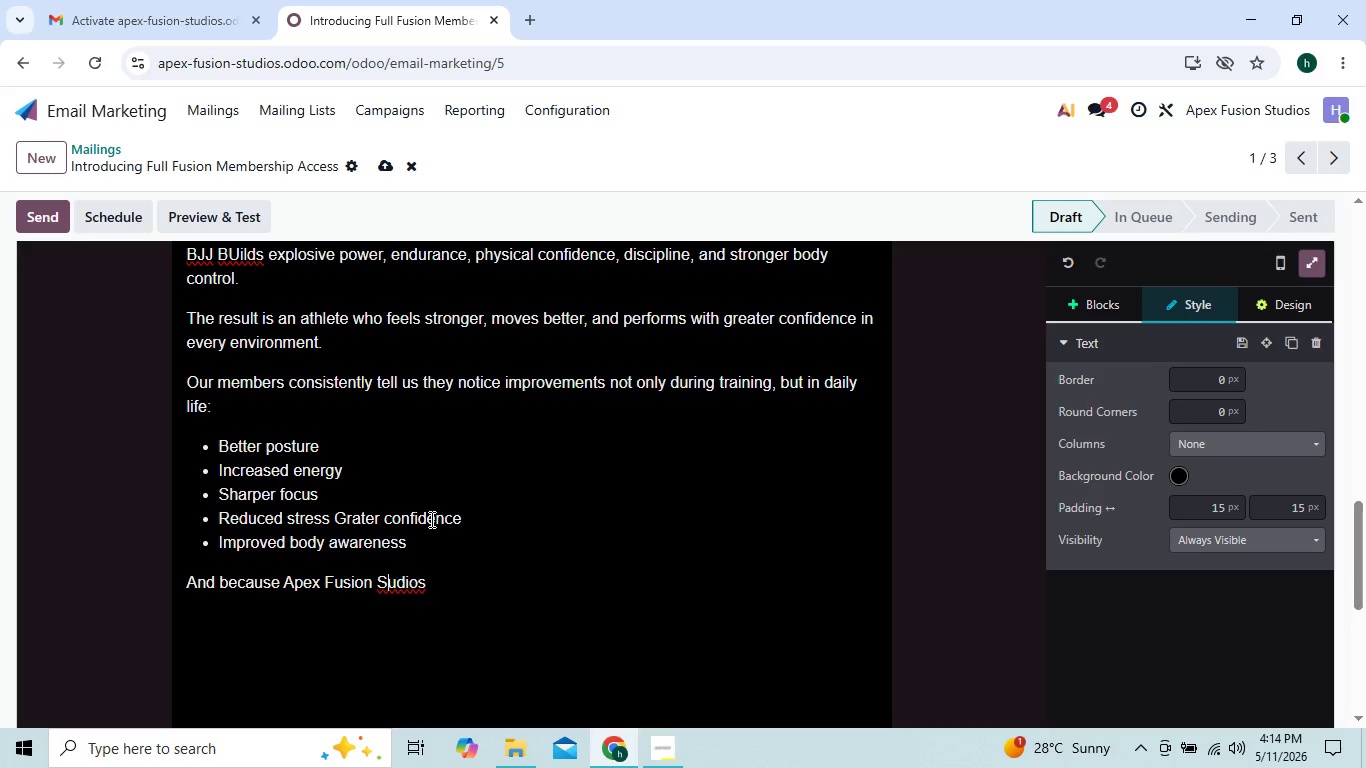 
key(ArrowLeft)
 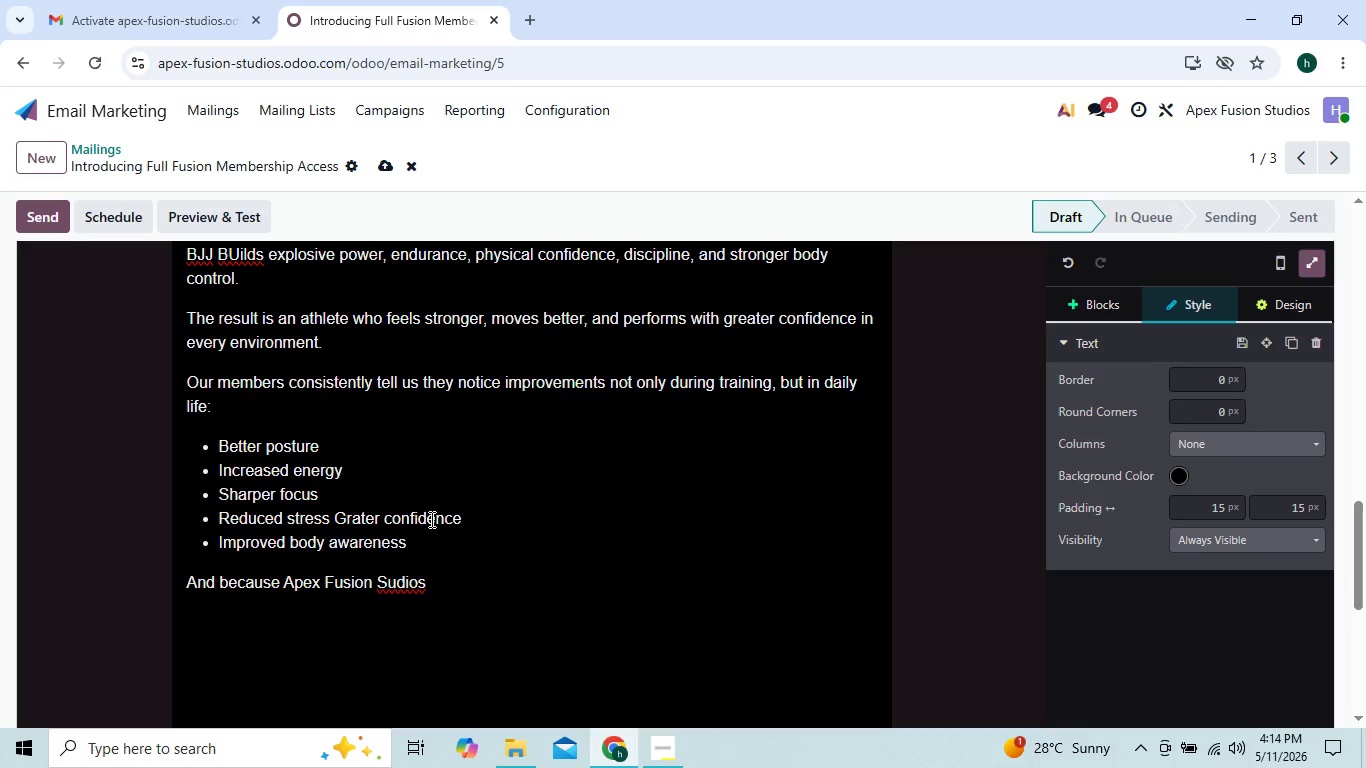 
key(T)
 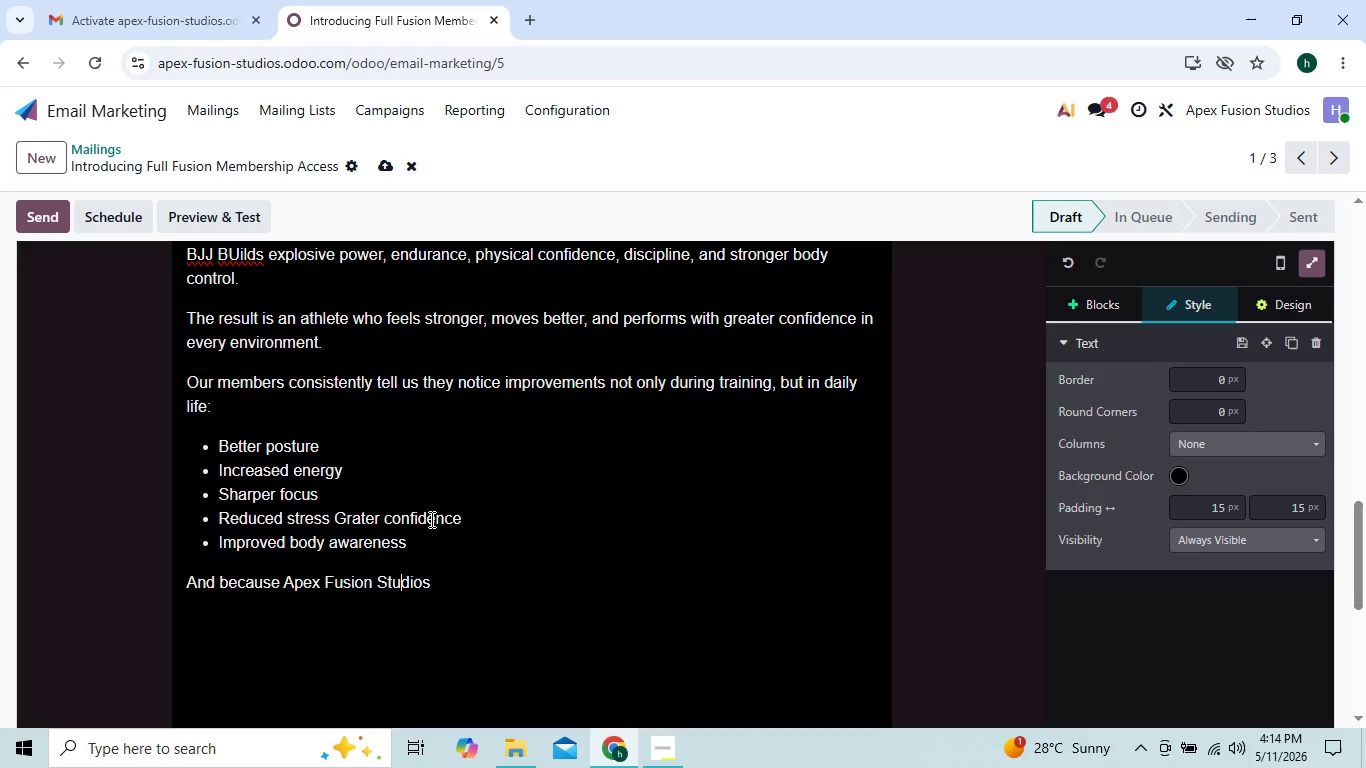 
key(ArrowRight)
 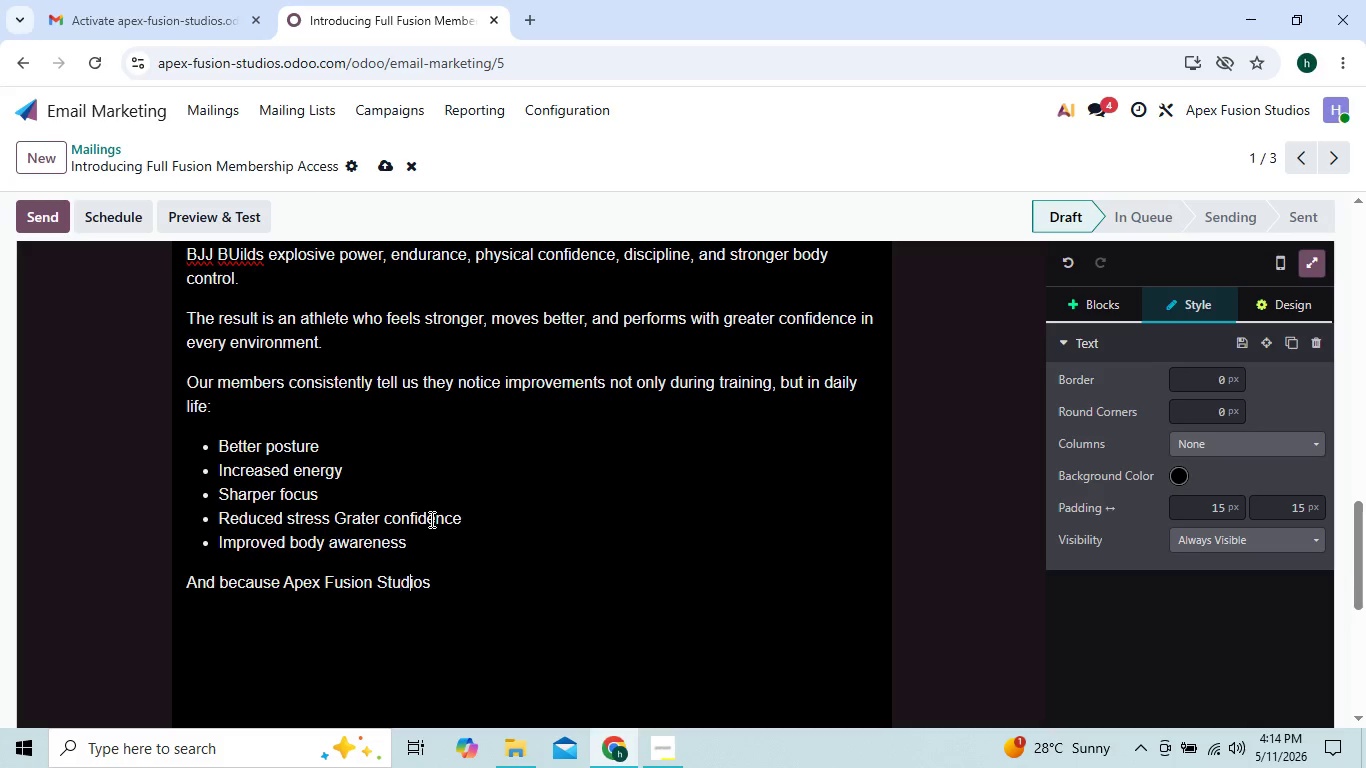 
key(ArrowRight)
 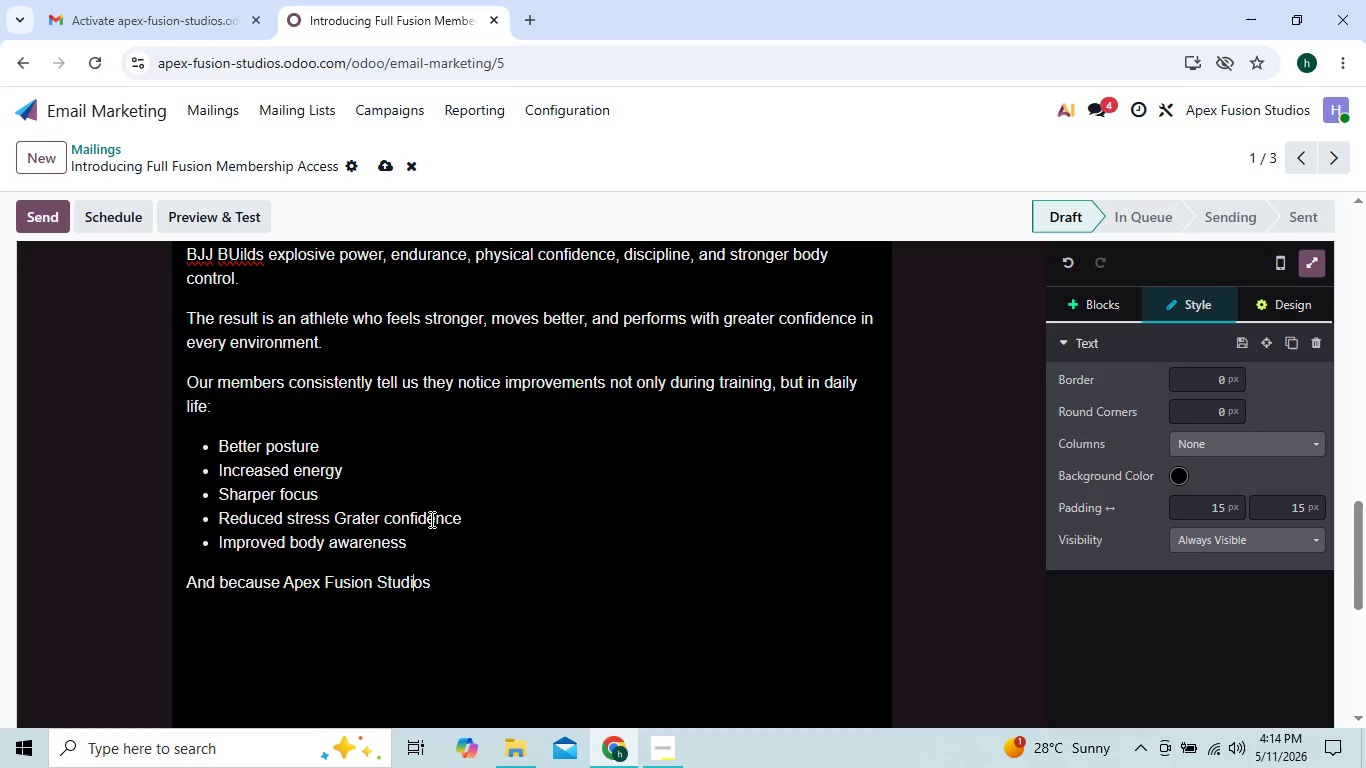 
key(ArrowRight)
 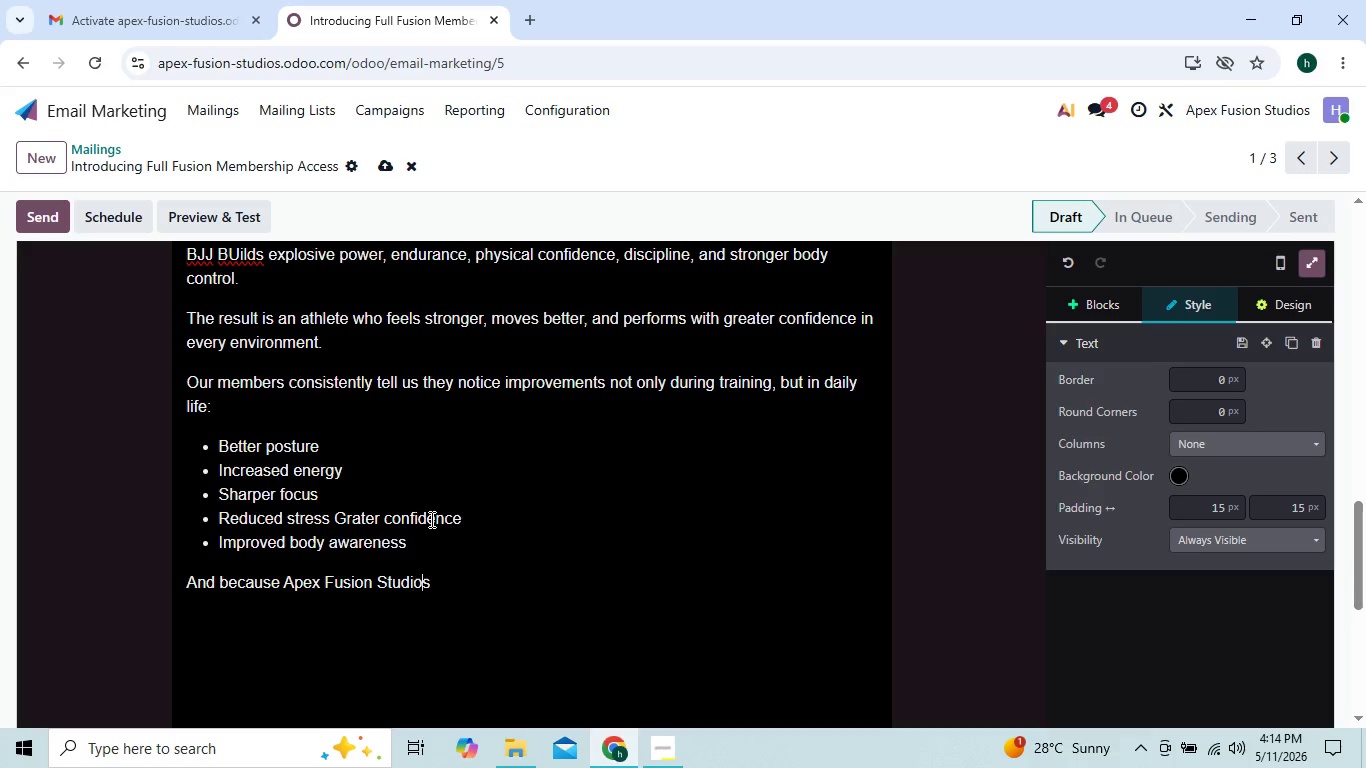 
key(ArrowRight)
 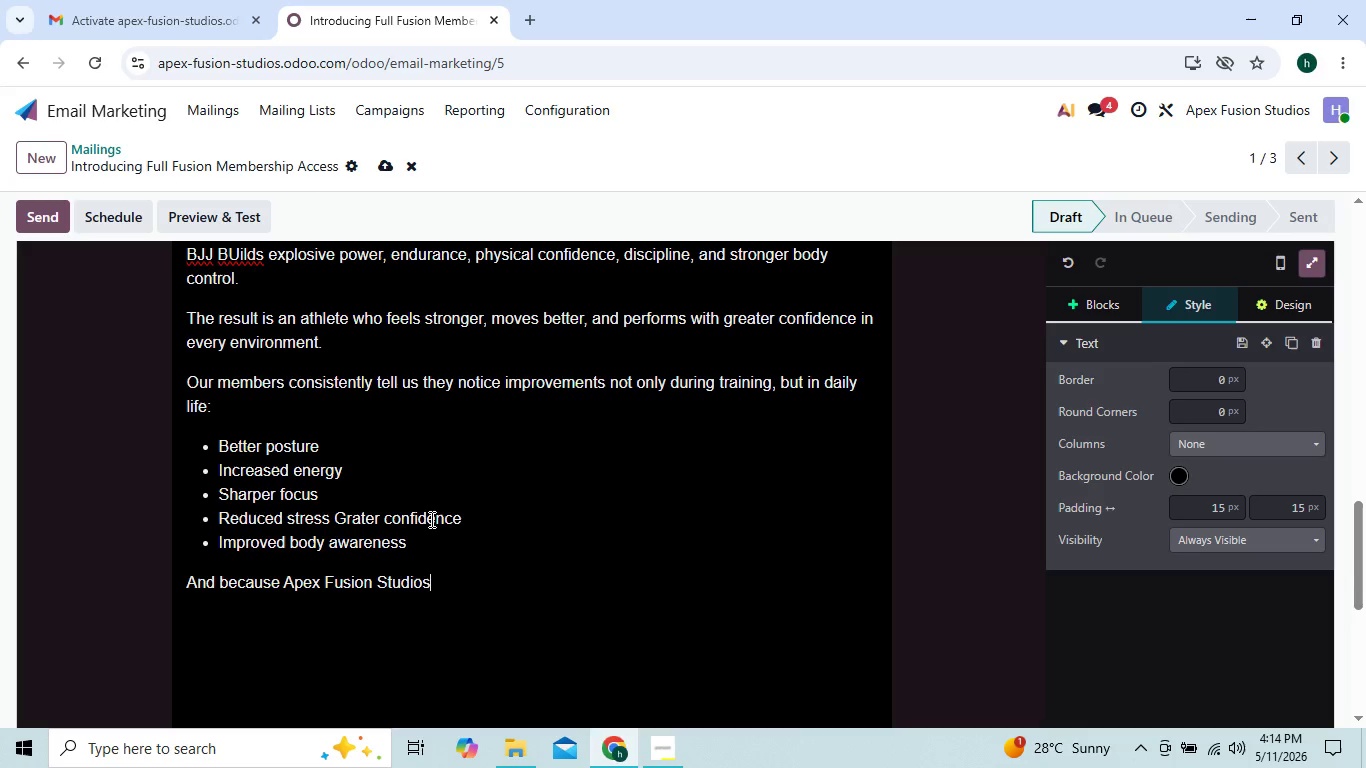 
key(ArrowRight)
 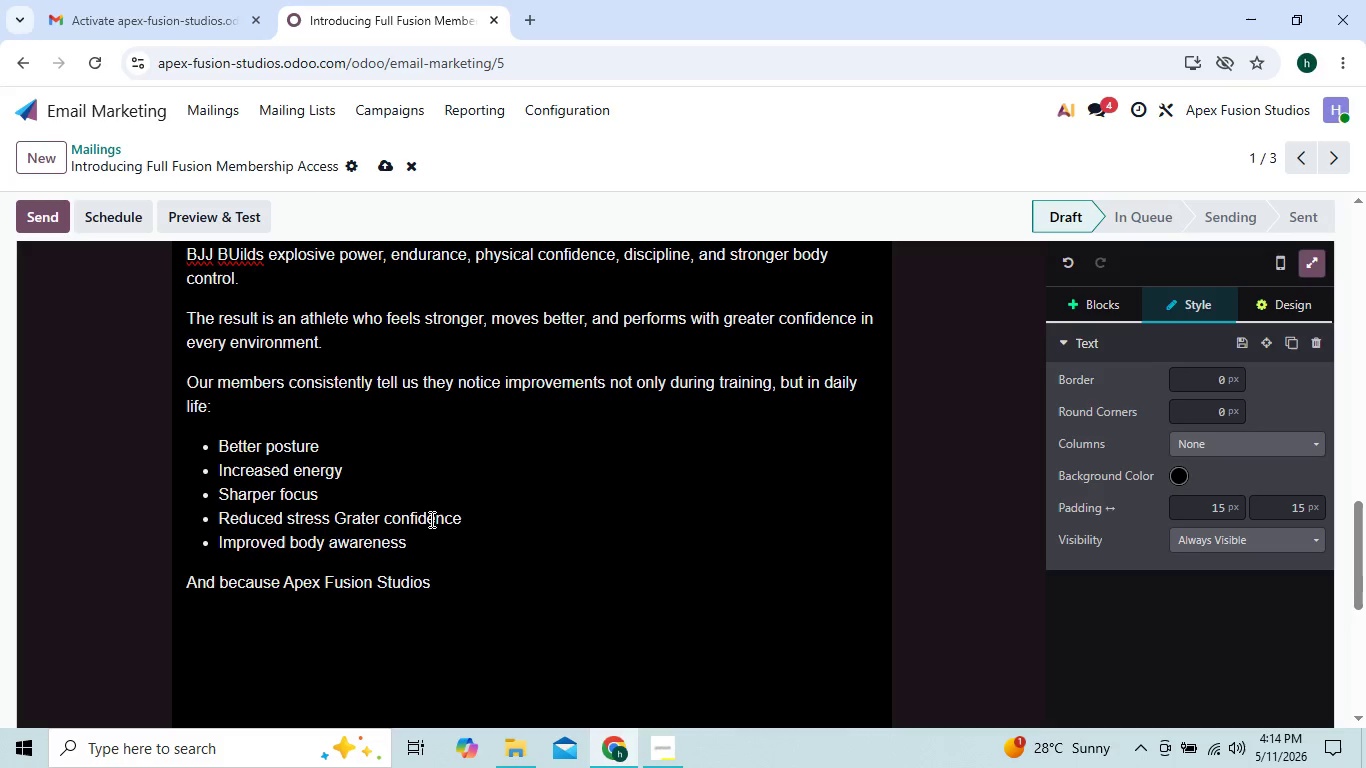 
key(Space)
 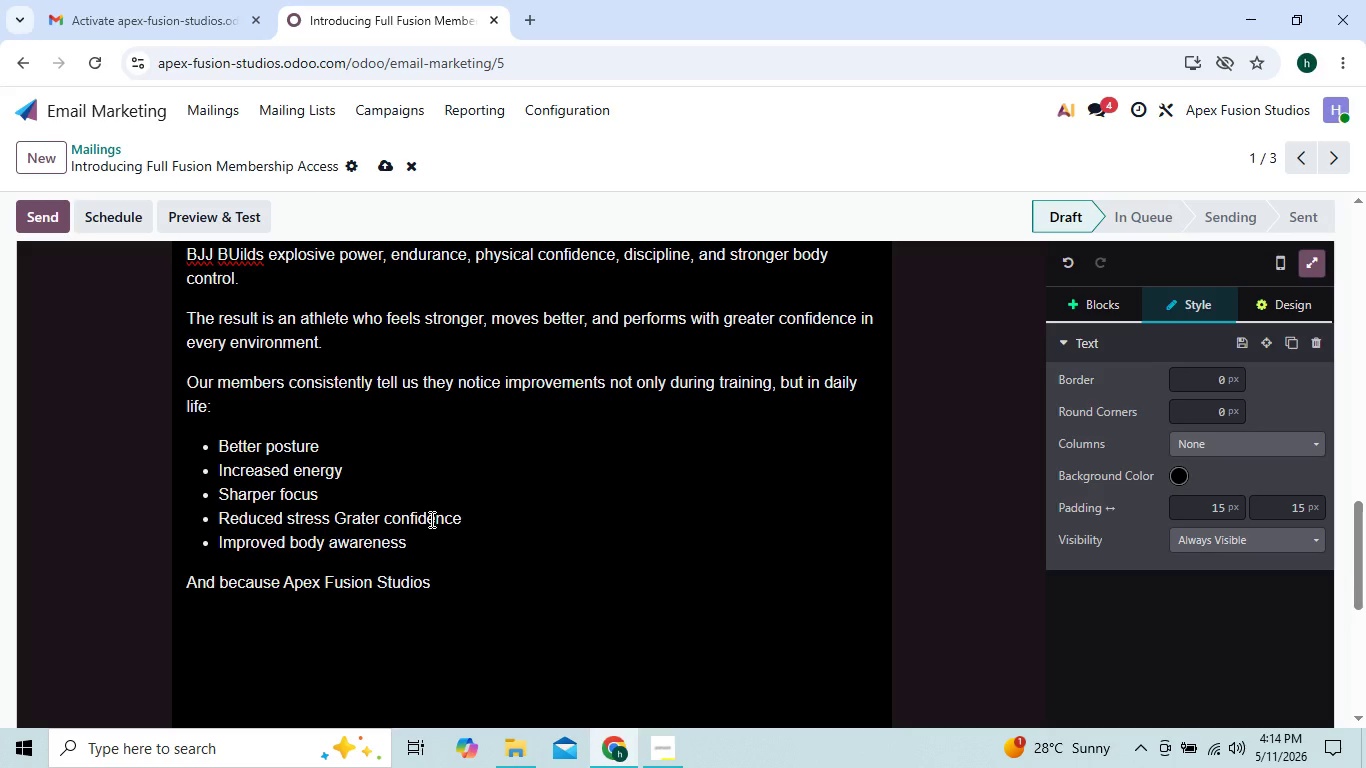 
key(ArrowLeft)
 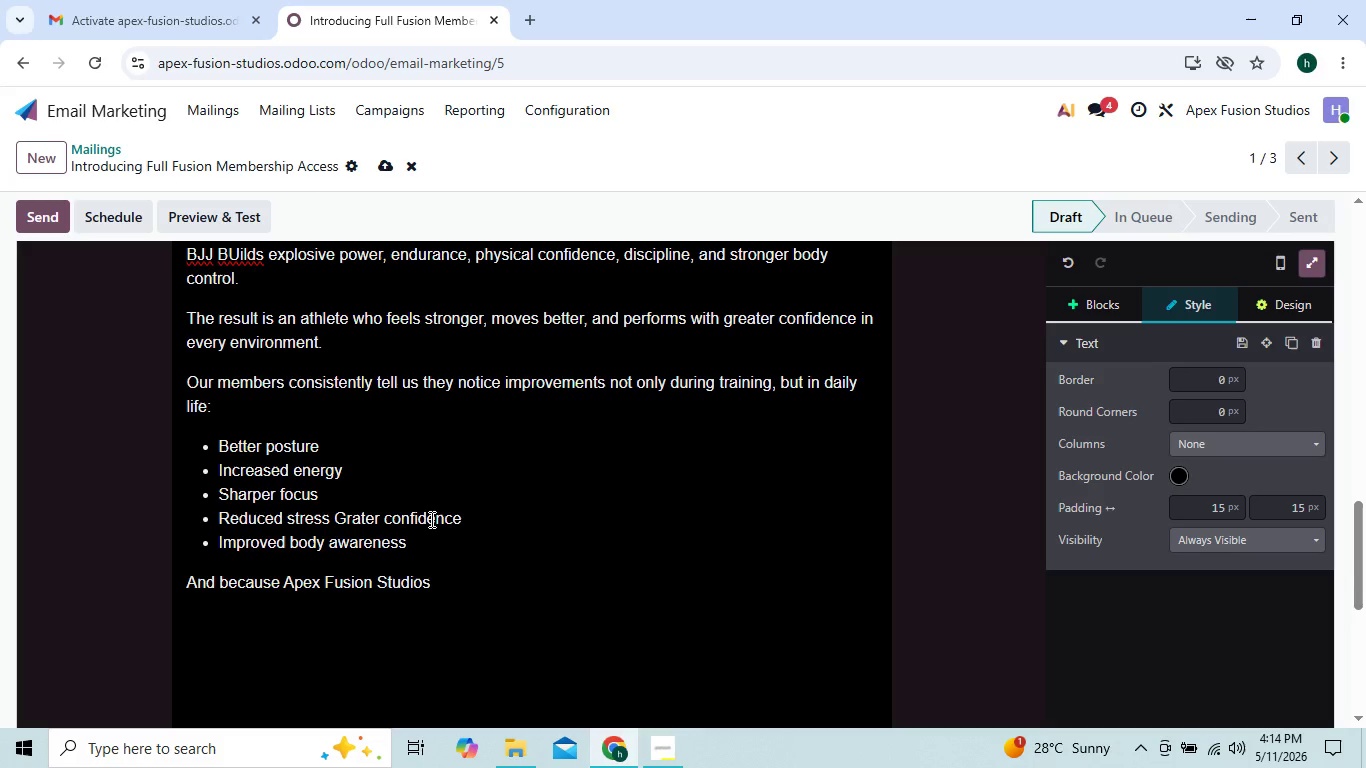 
key(ArrowRight)
 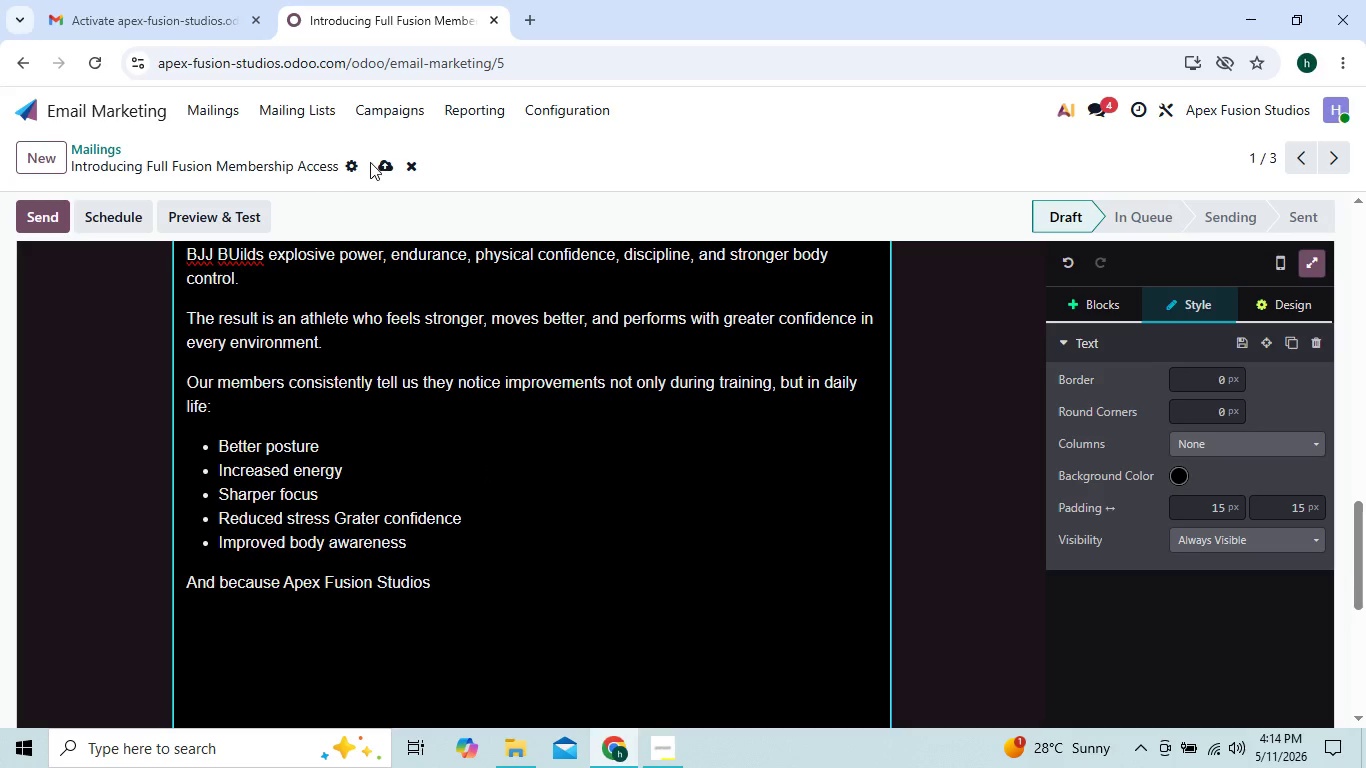 
left_click([384, 165])
 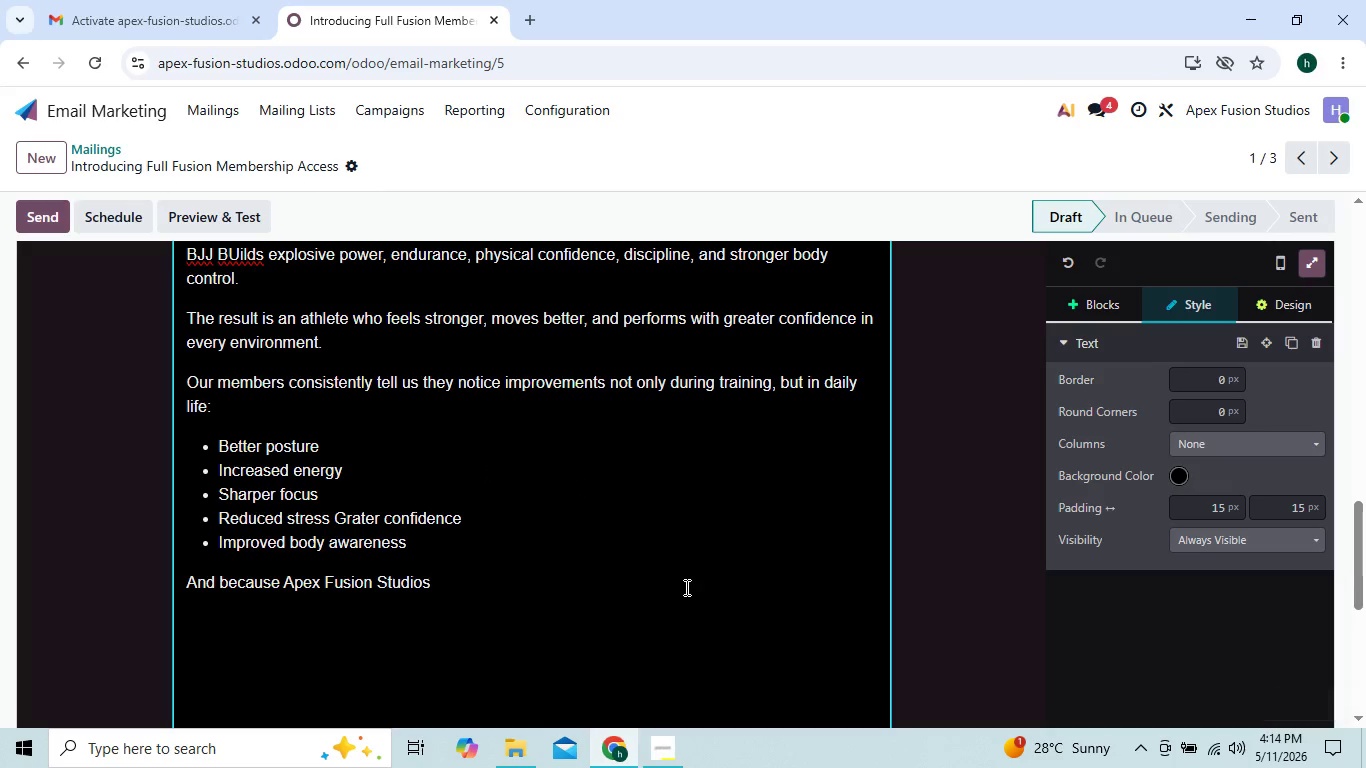 
left_click([641, 762])